 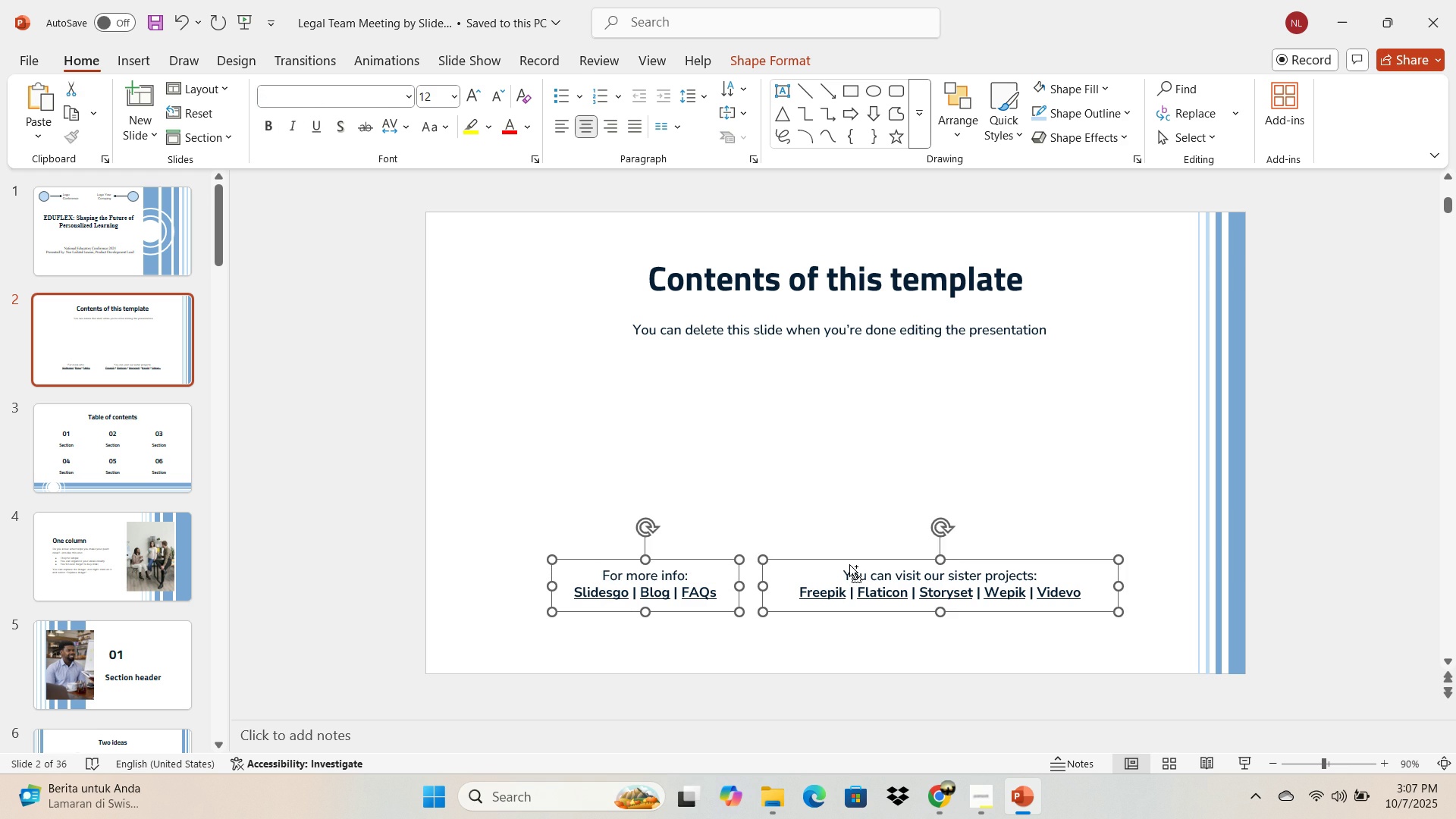 
key(Backspace)
 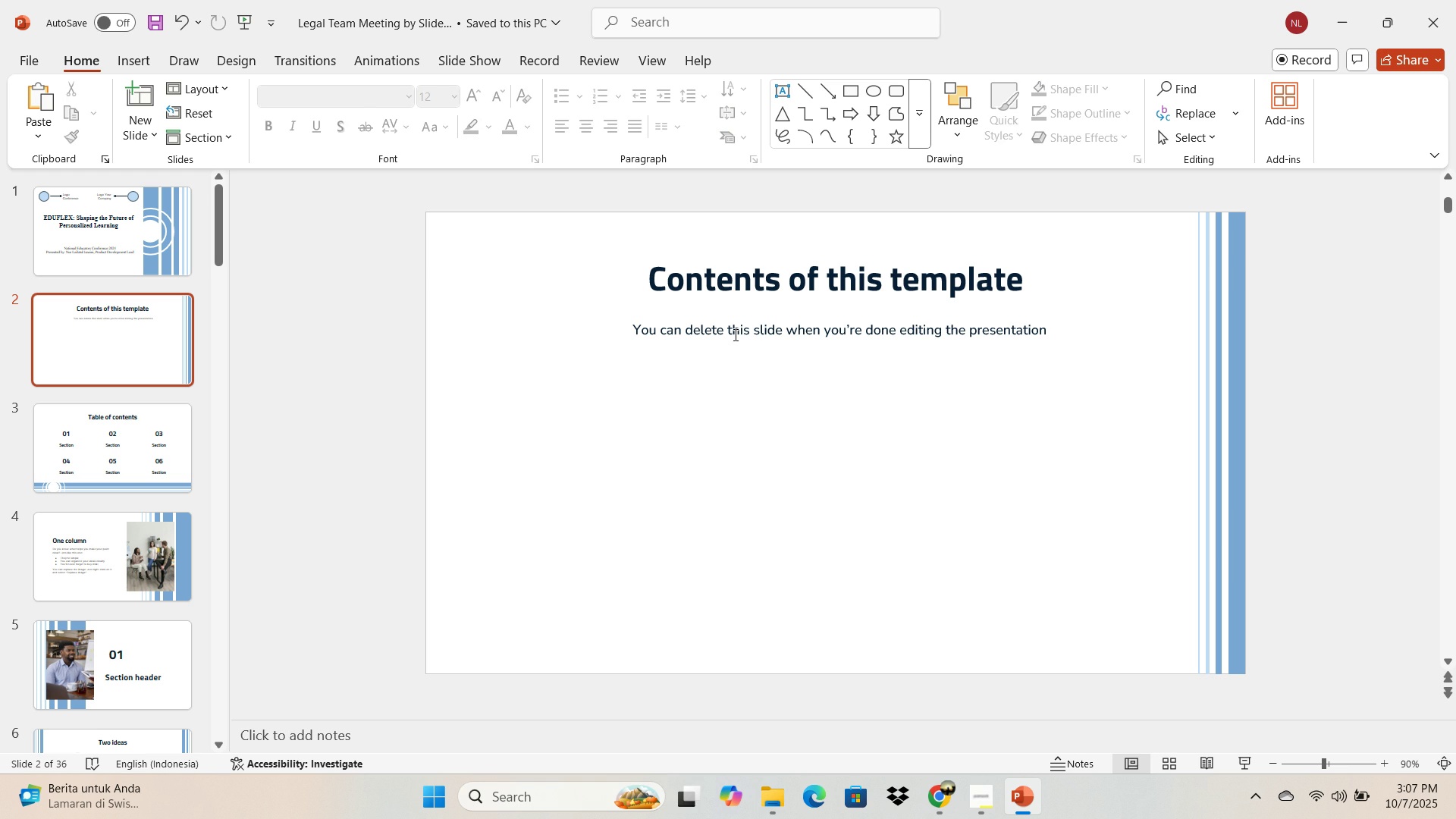 
double_click([734, 334])
 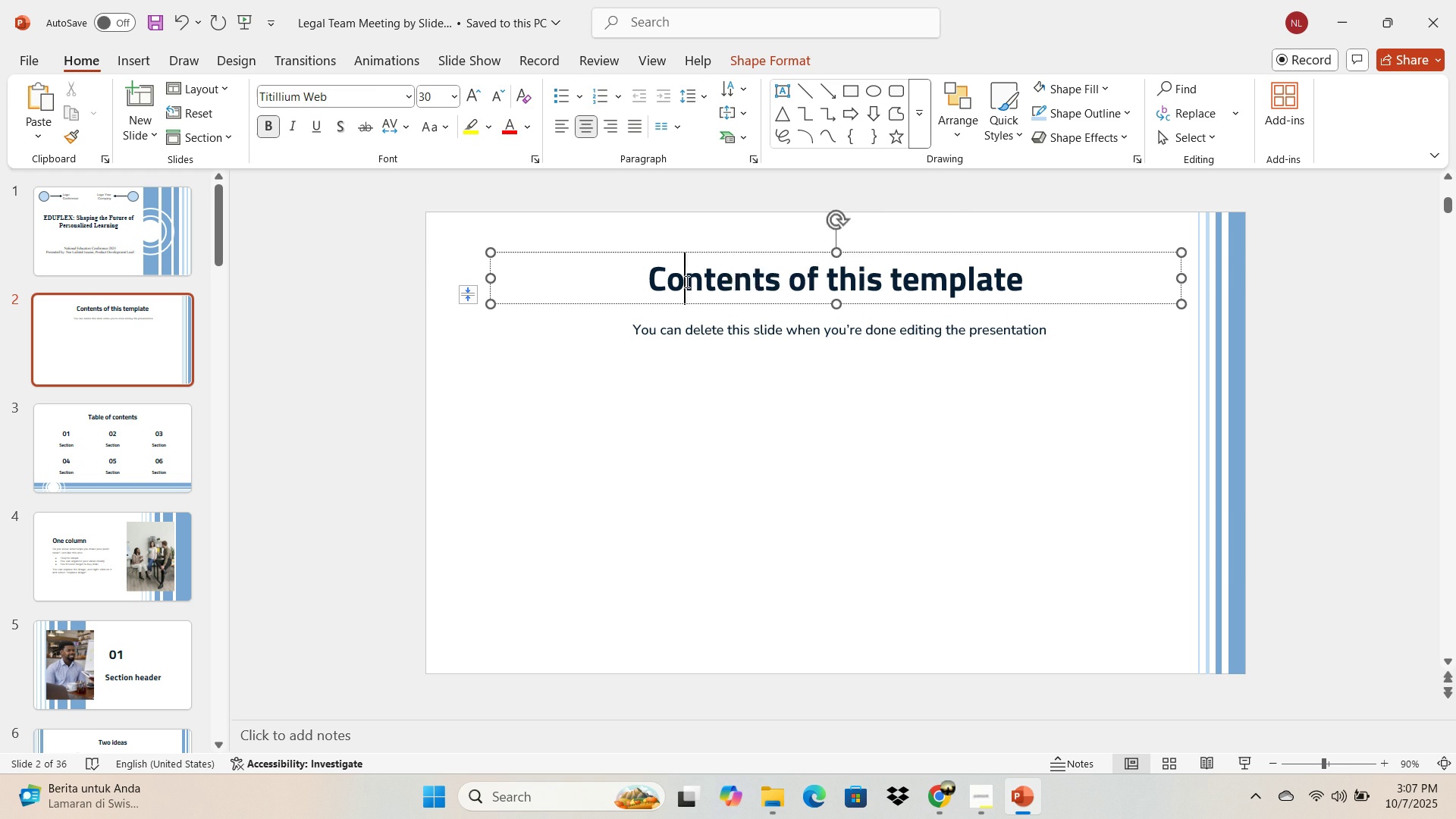 
double_click([686, 281])
 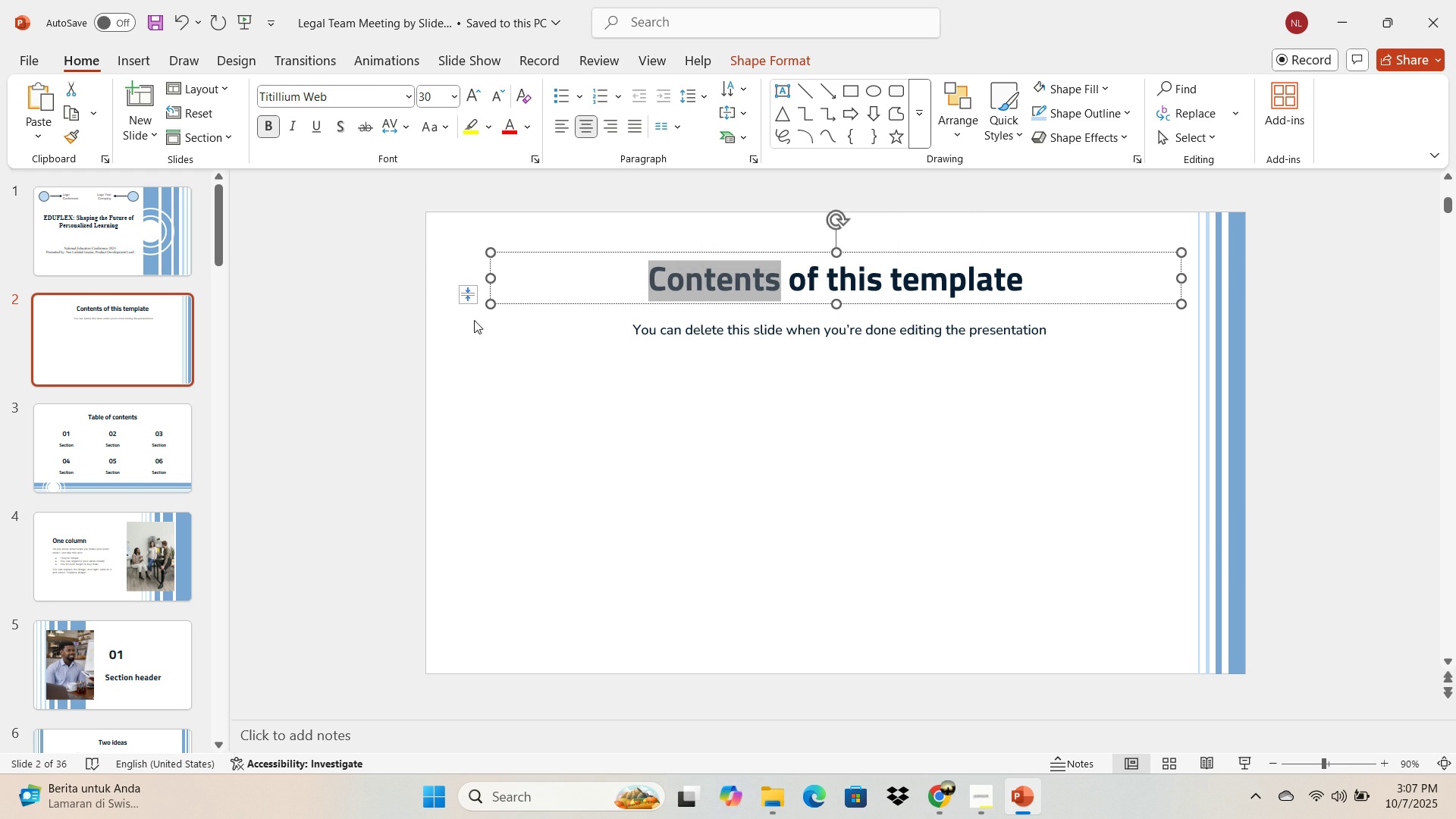 
left_click([147, 237])
 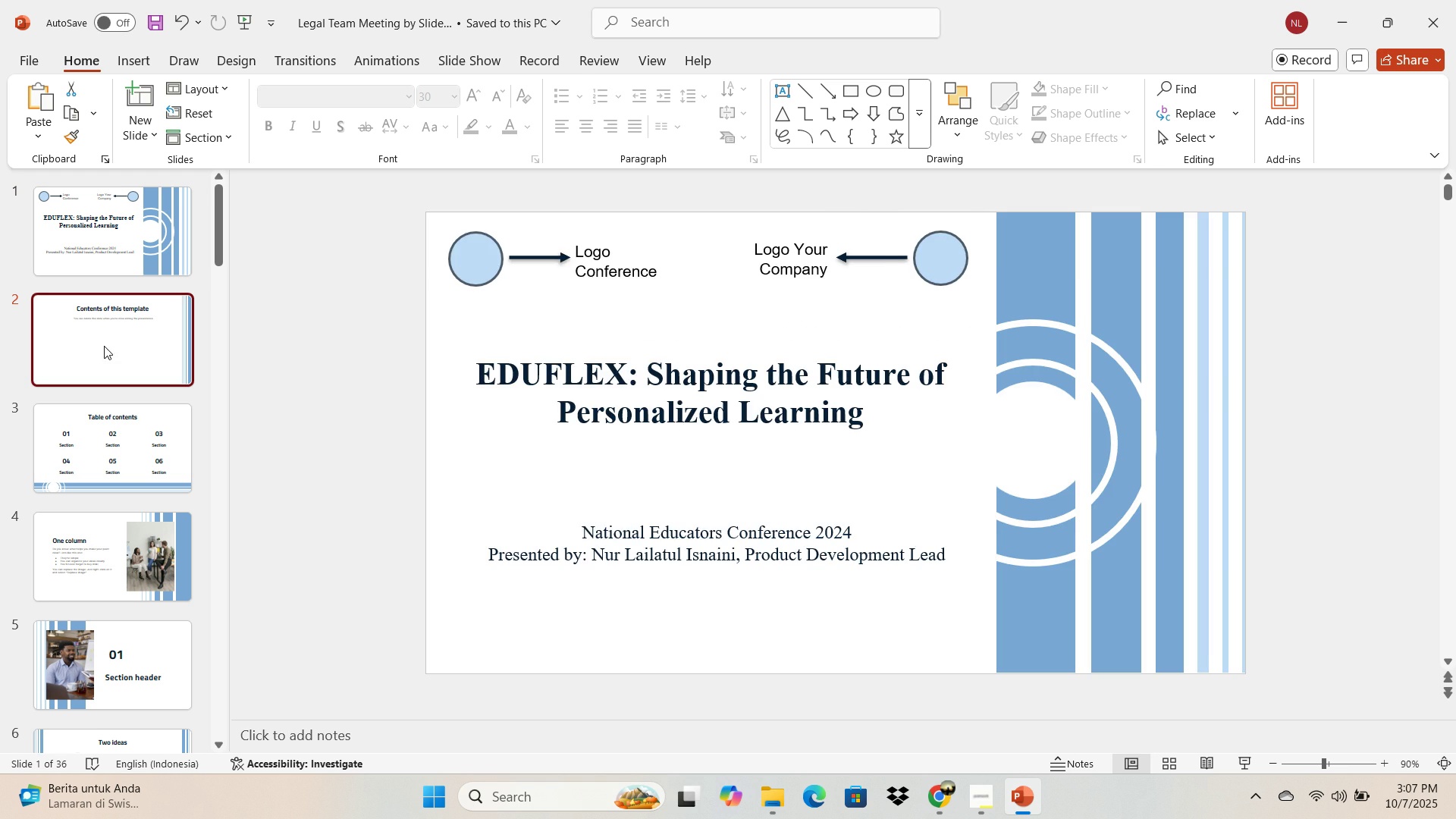 
left_click([104, 346])
 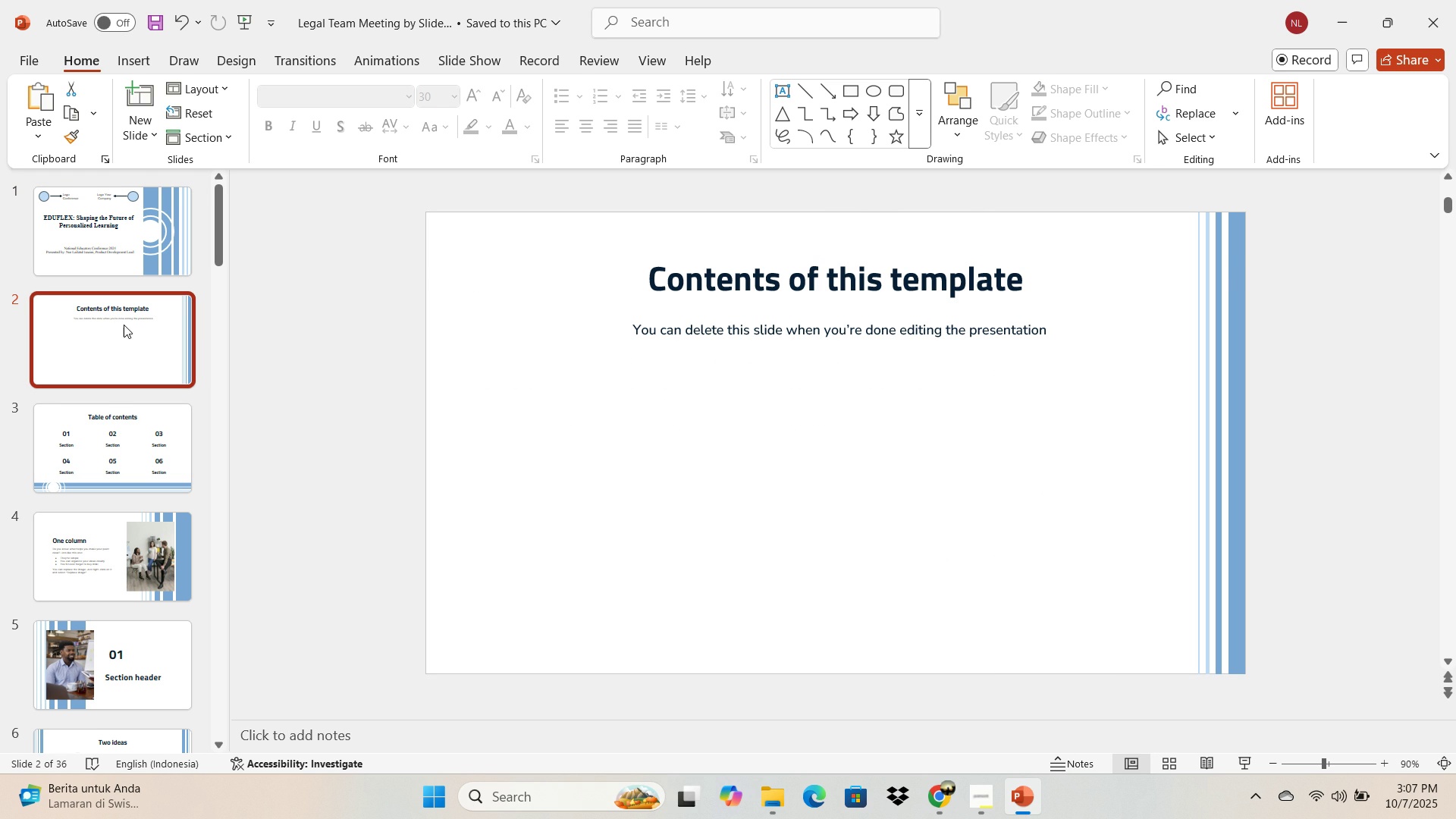 
wait(6.03)
 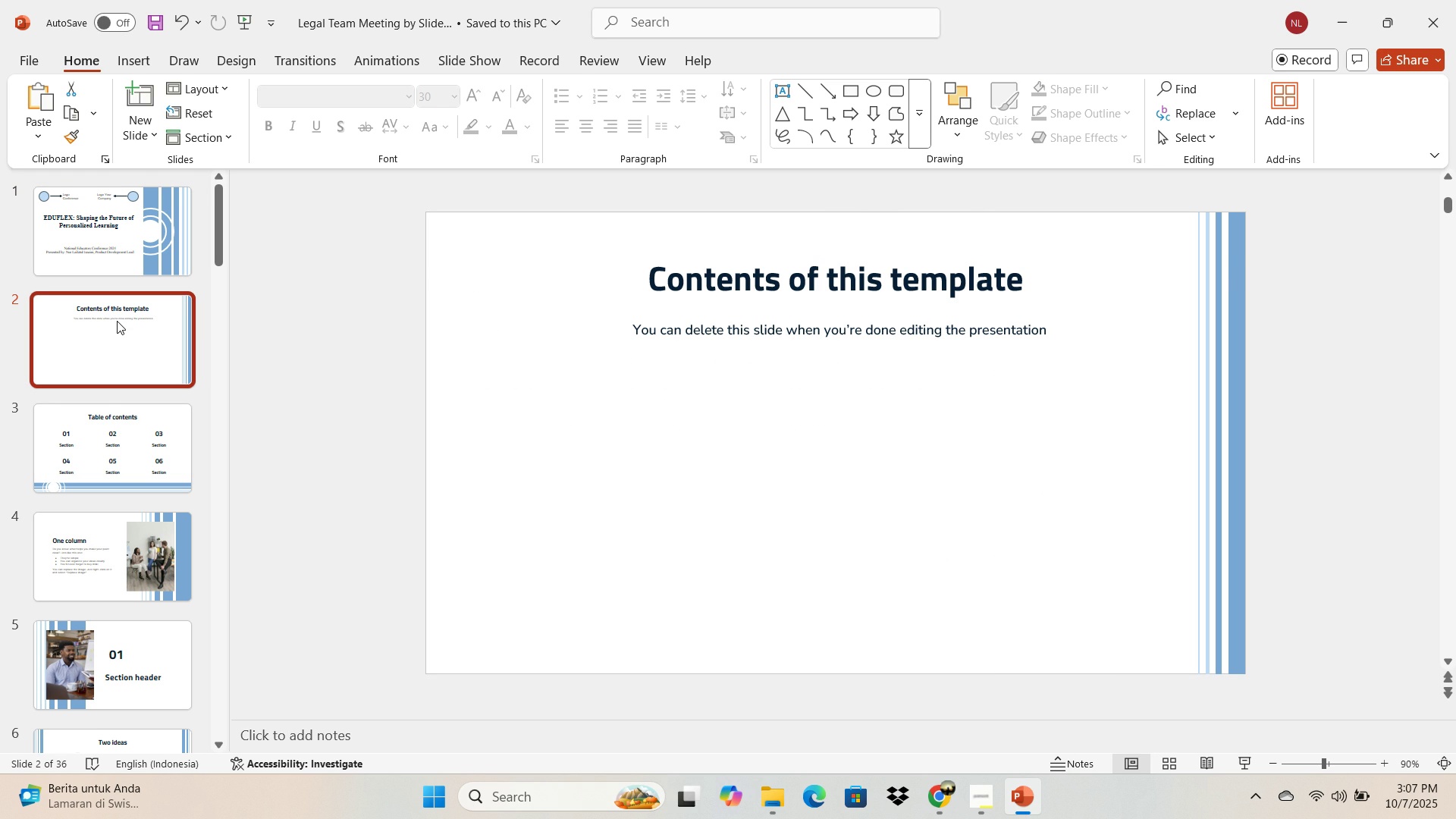 
double_click([818, 275])